 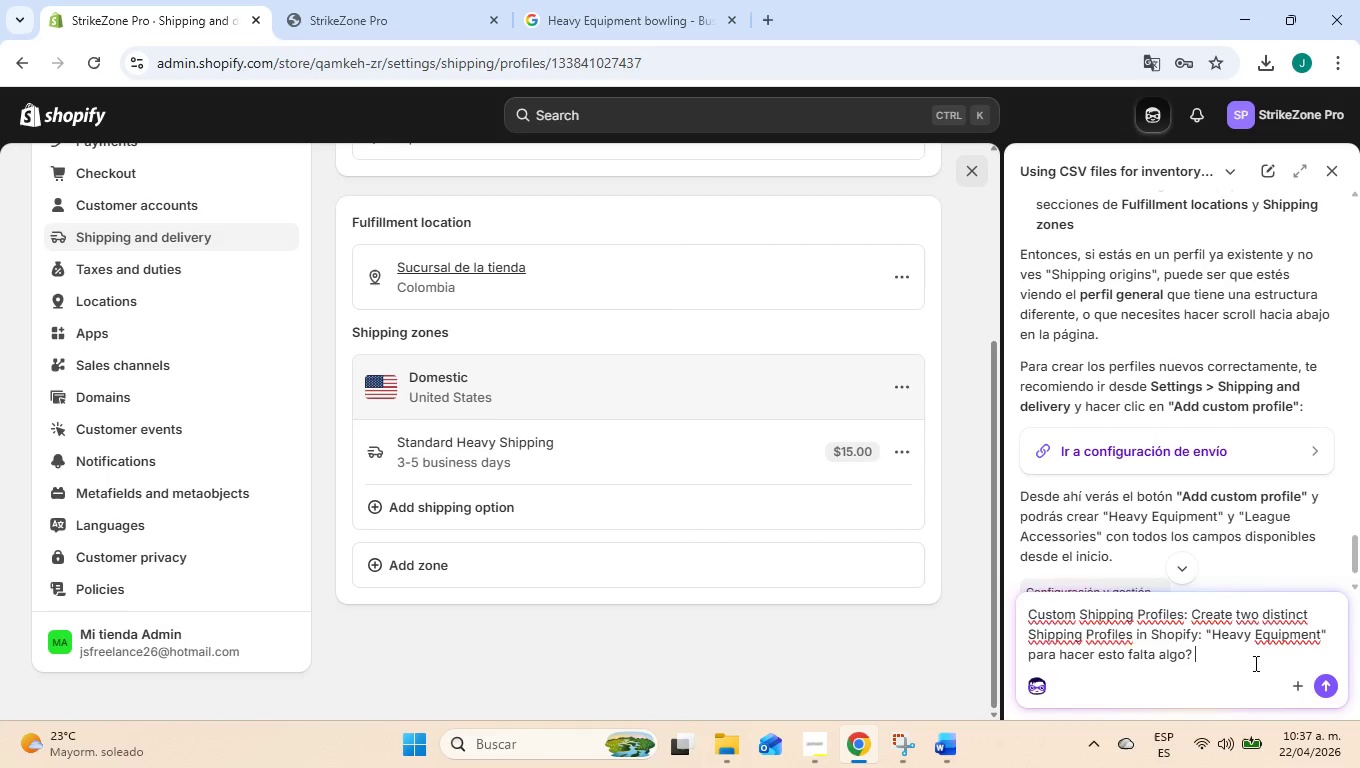 
key(Control+V)
 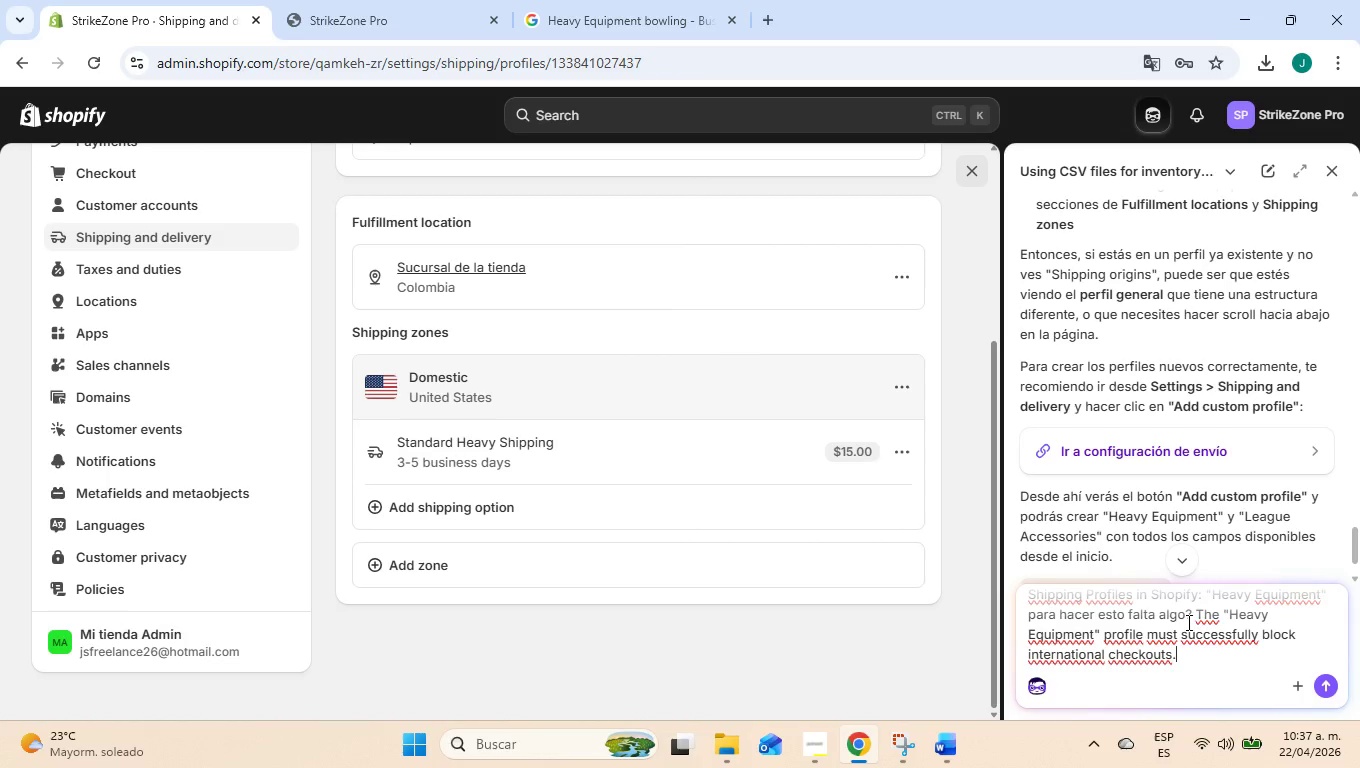 
left_click_drag(start_coordinate=[1192, 619], to_coordinate=[1026, 618])
 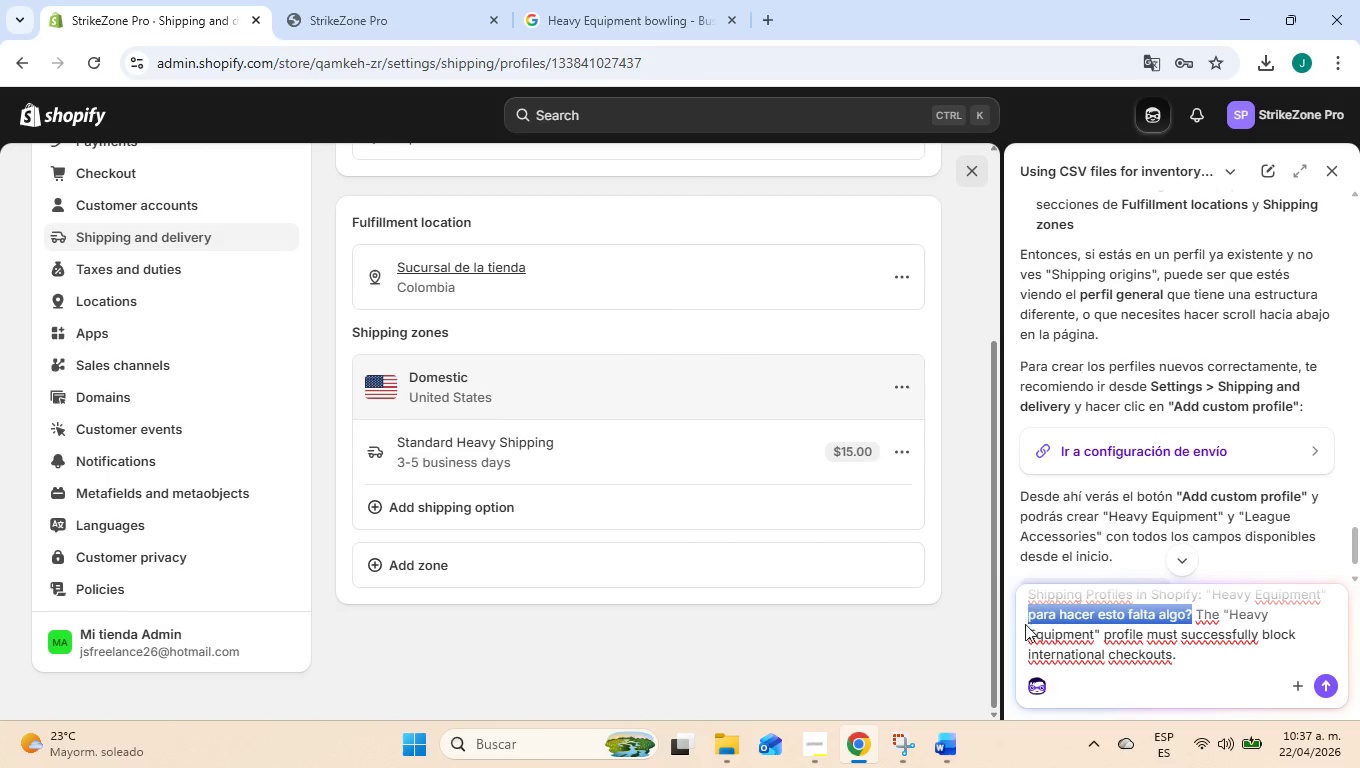 
key(Control+X)
 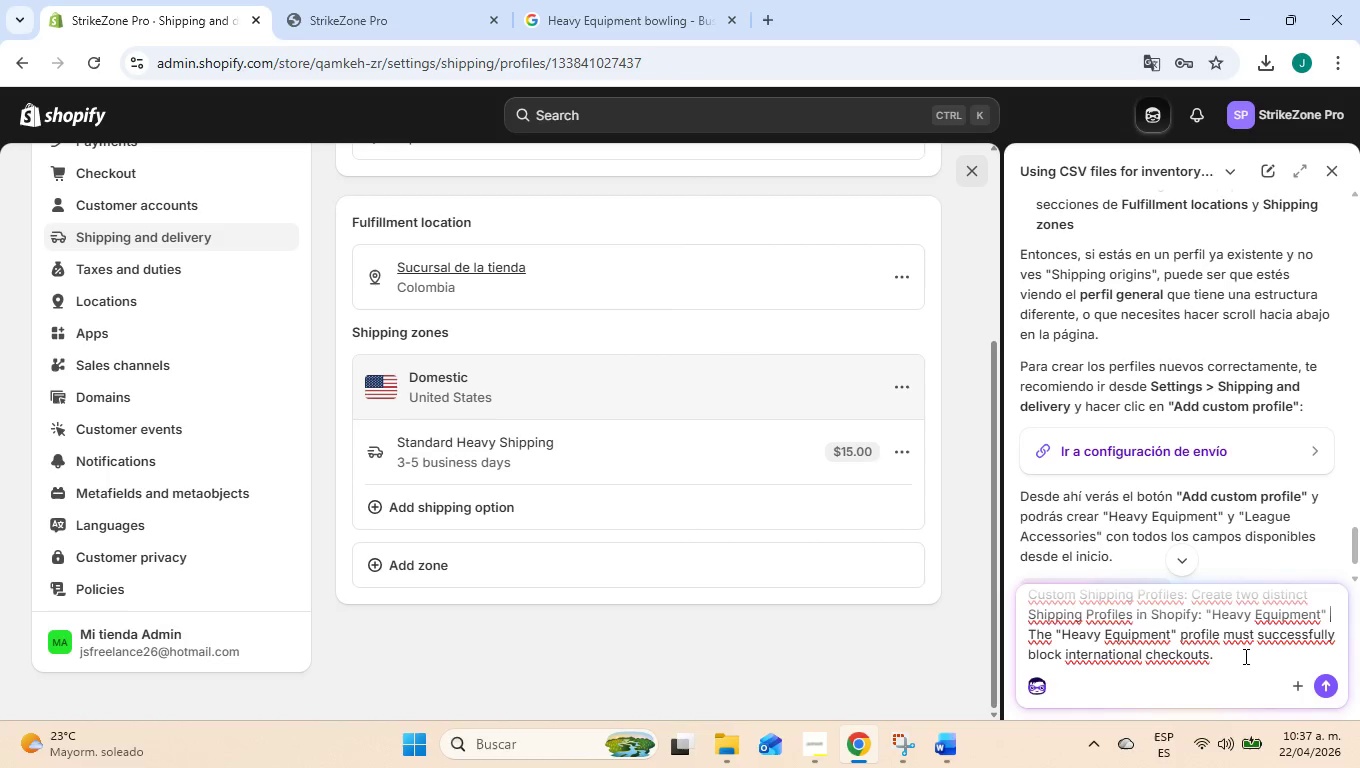 
left_click([1245, 656])
 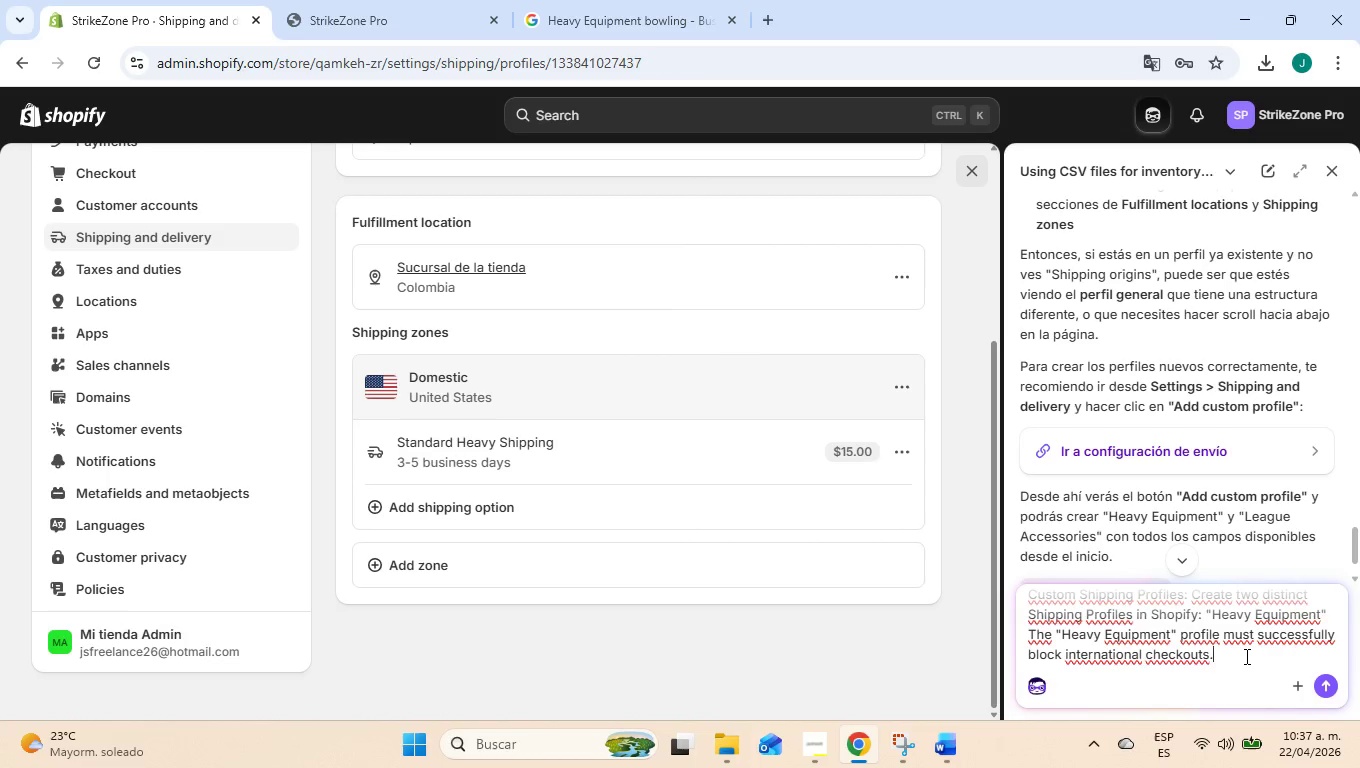 
key(Space)
 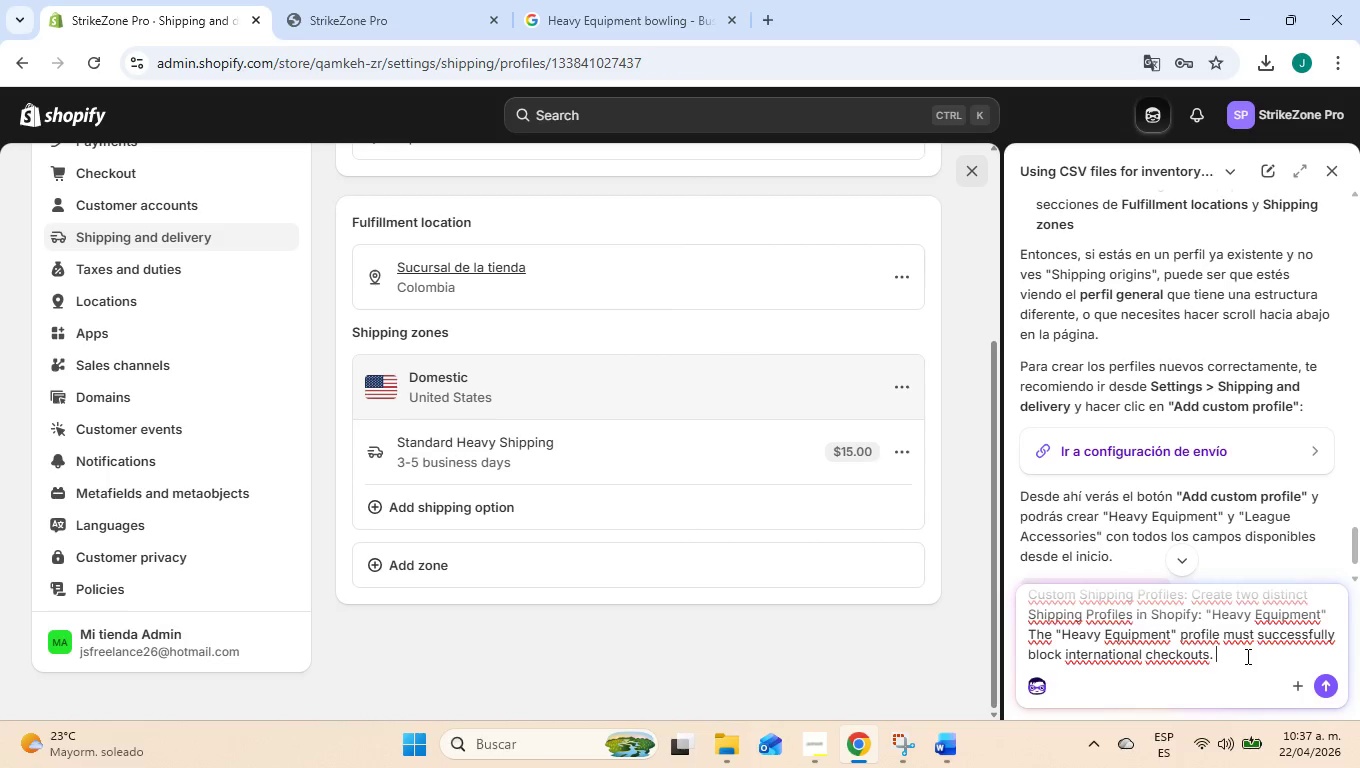 
key(Control+ControlLeft)